 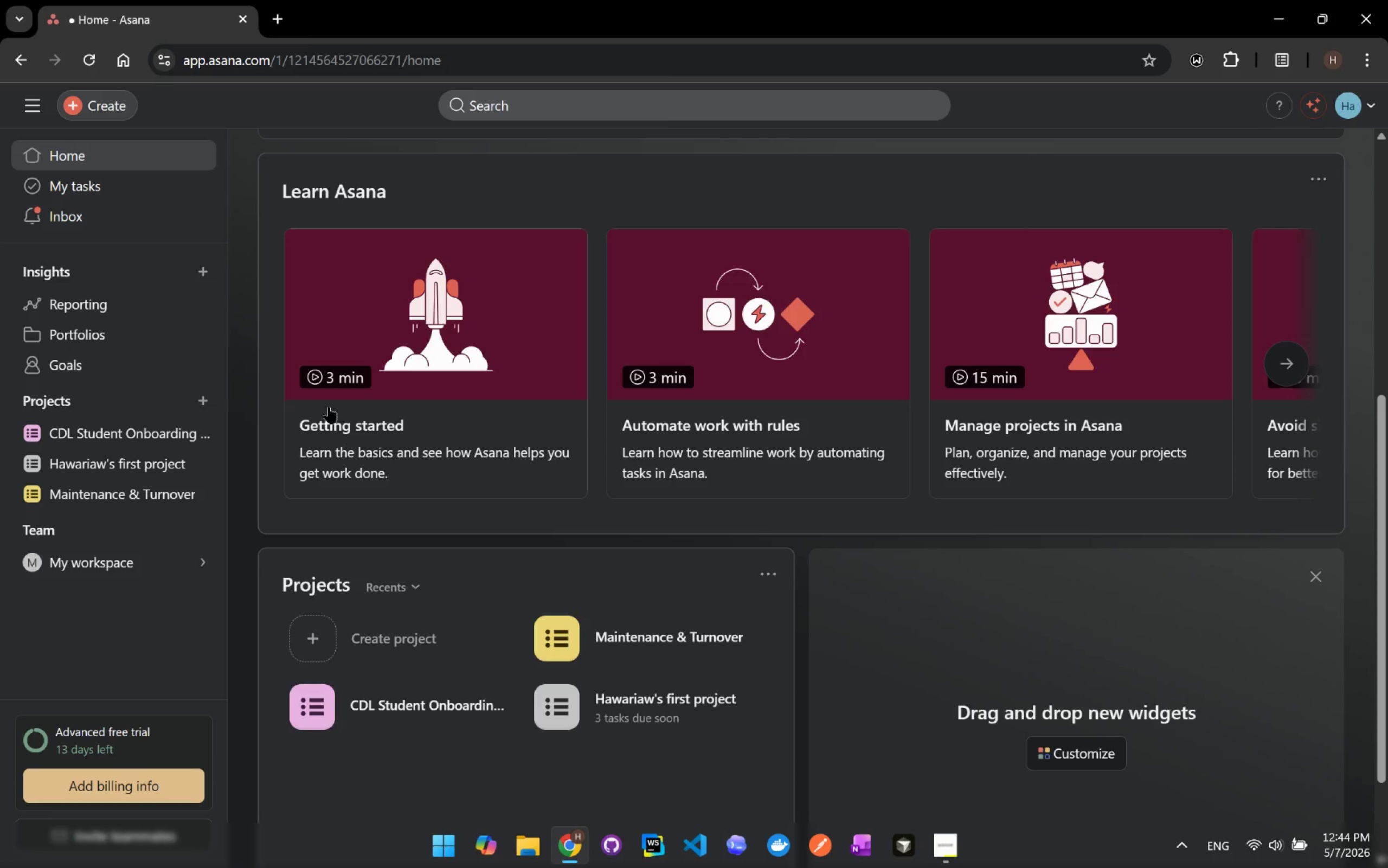 
left_click([205, 406])
 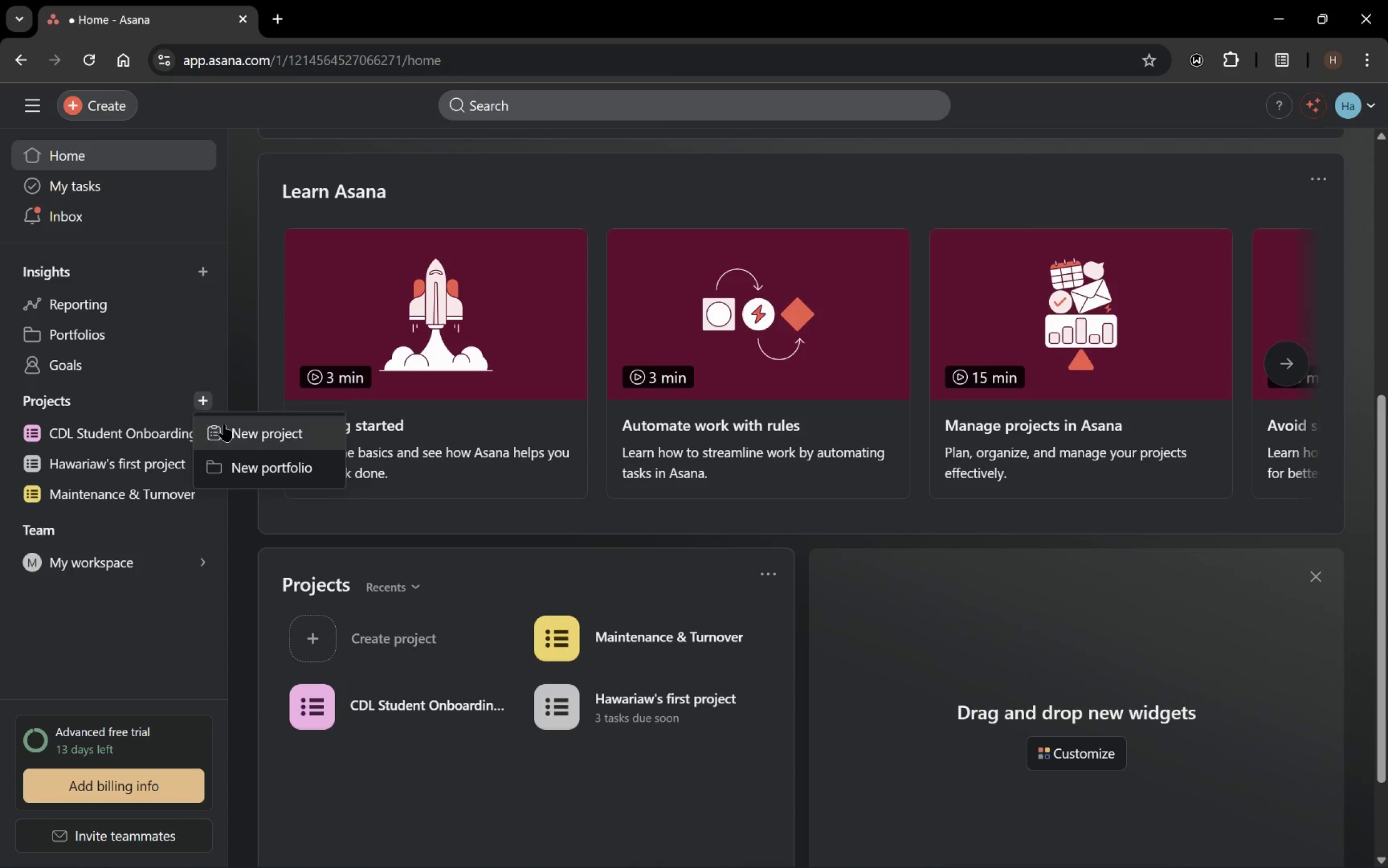 
left_click([228, 427])
 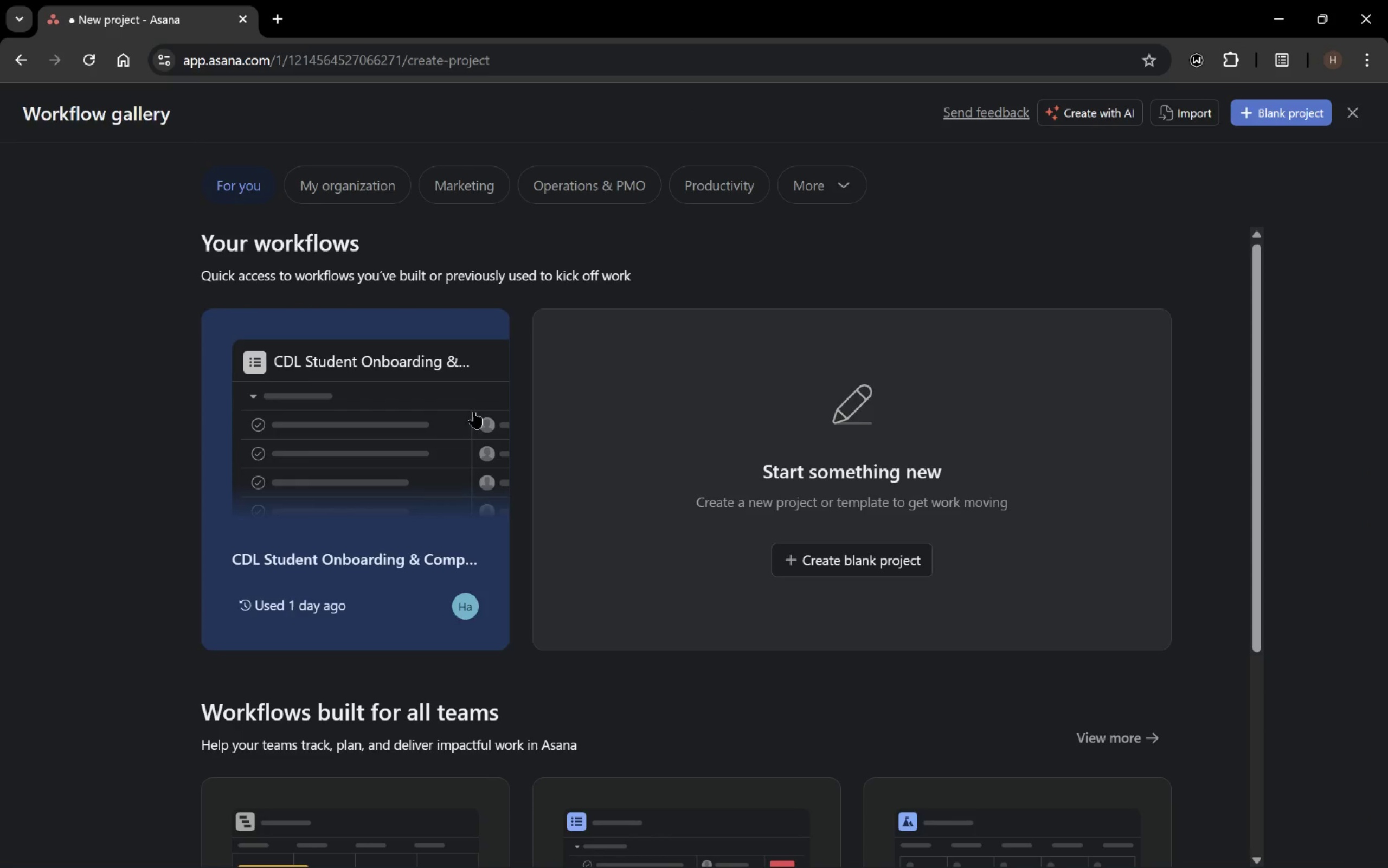 
left_click([834, 563])
 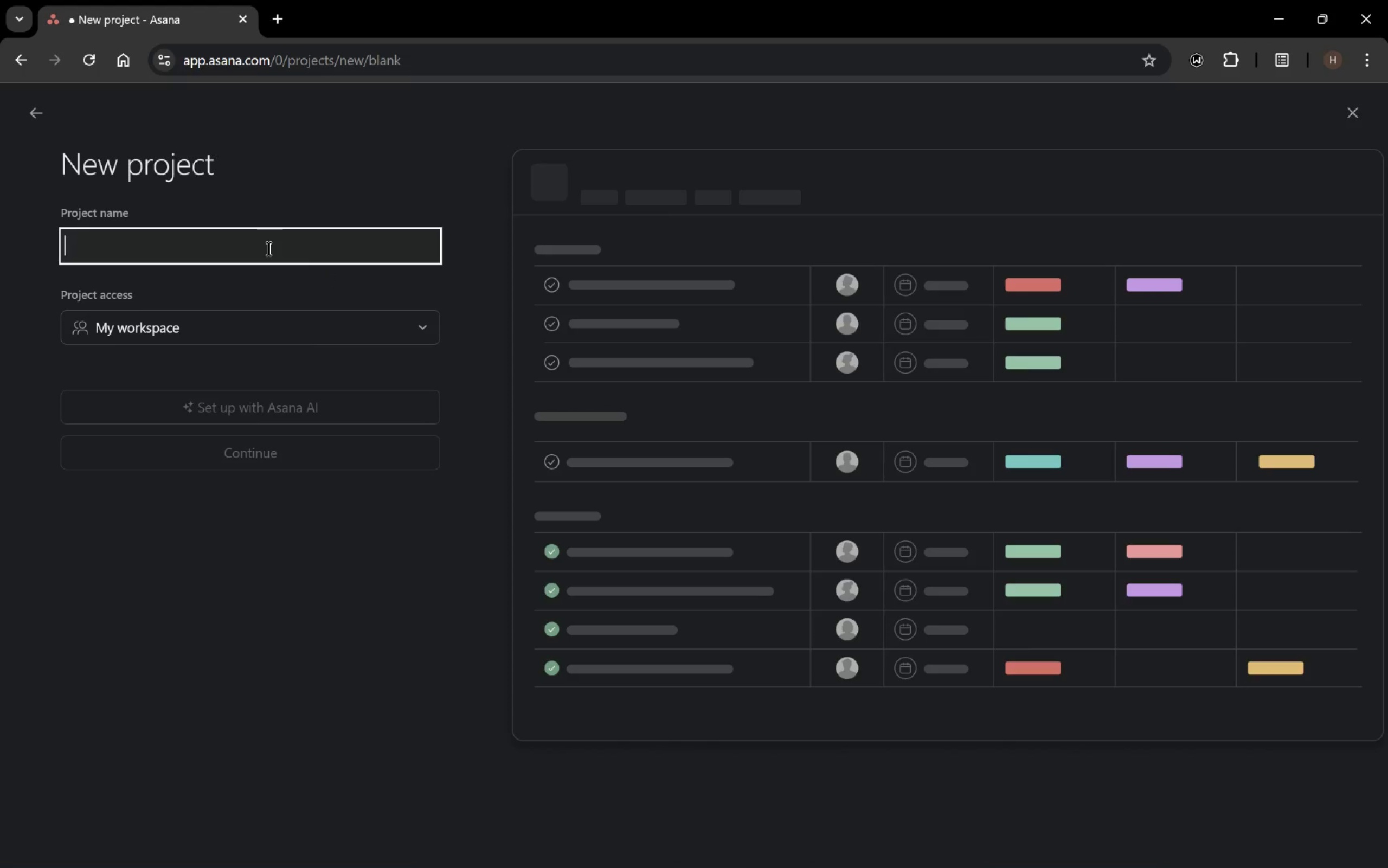 
left_click([268, 249])
 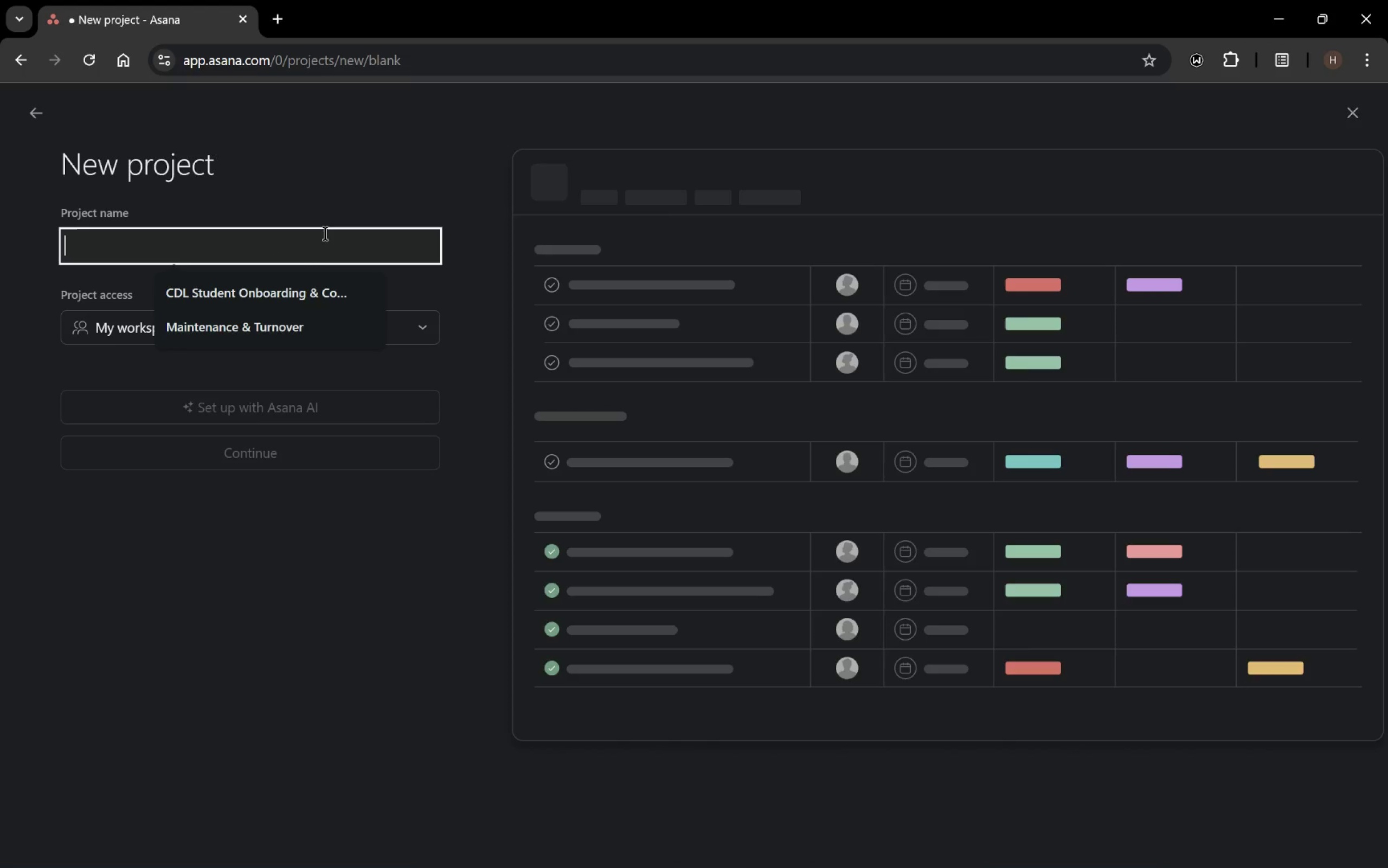 
type(The Green Hearth - Master Onboarding Board)
 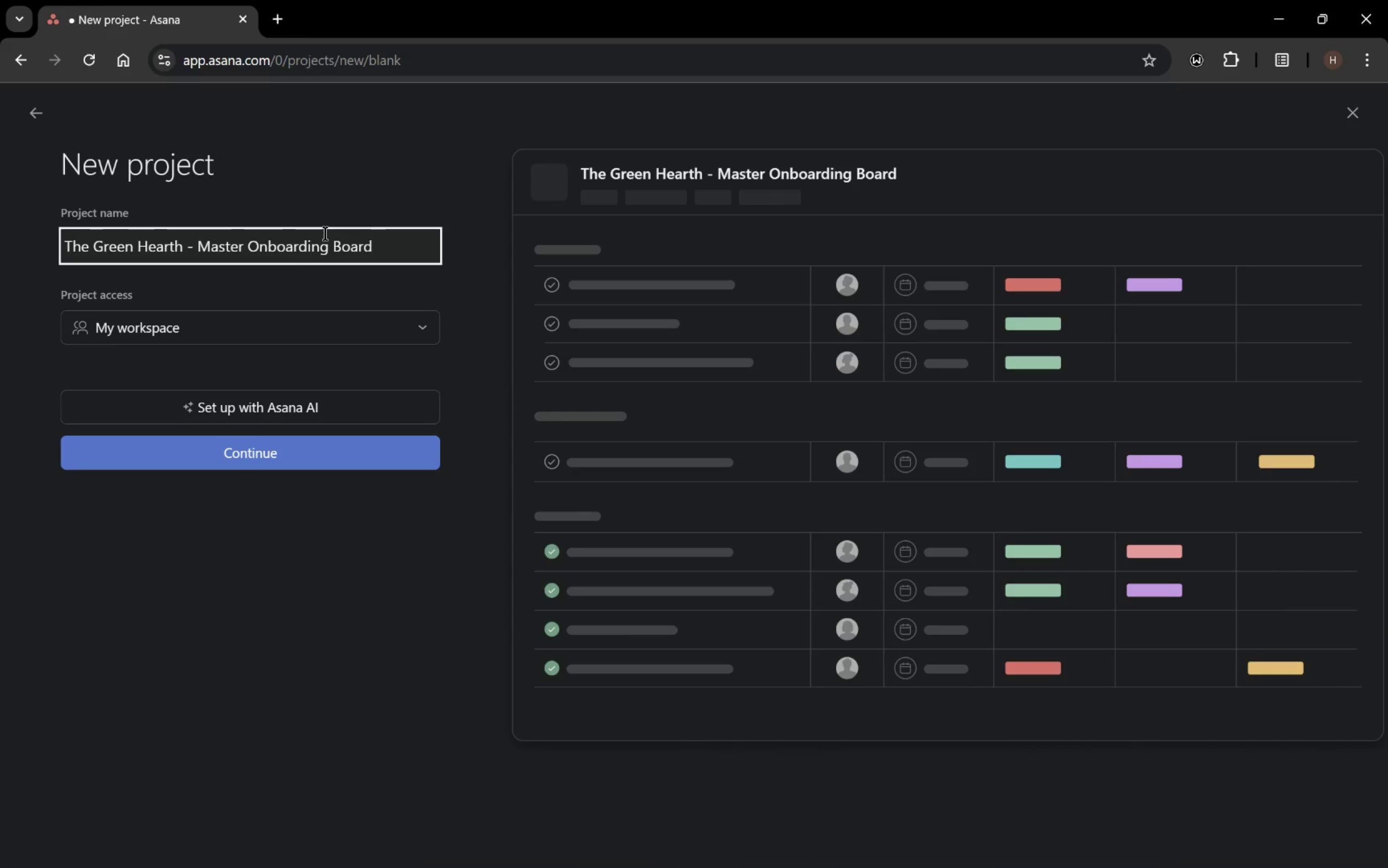 
wait(7.28)
 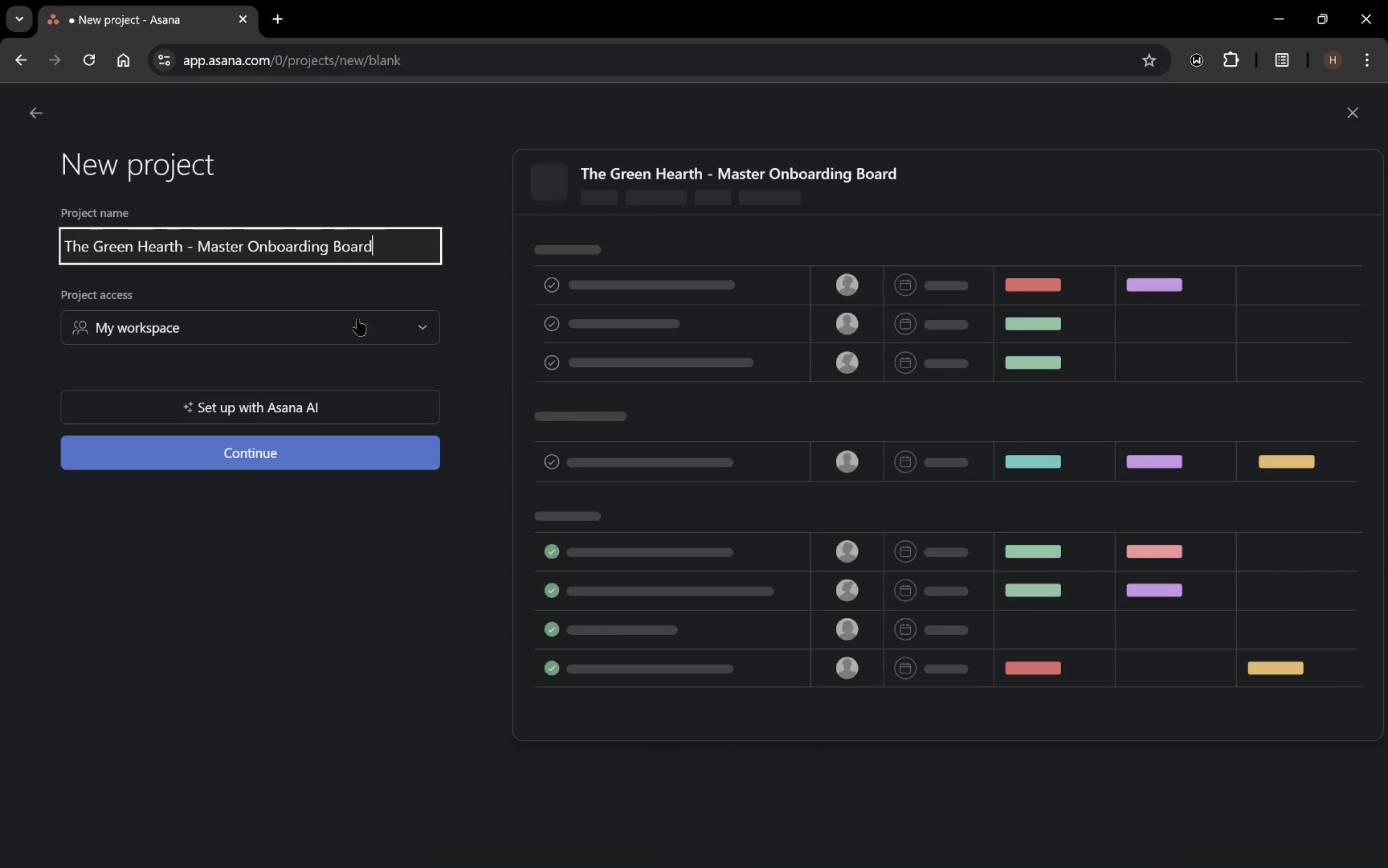 
left_click([280, 346])
 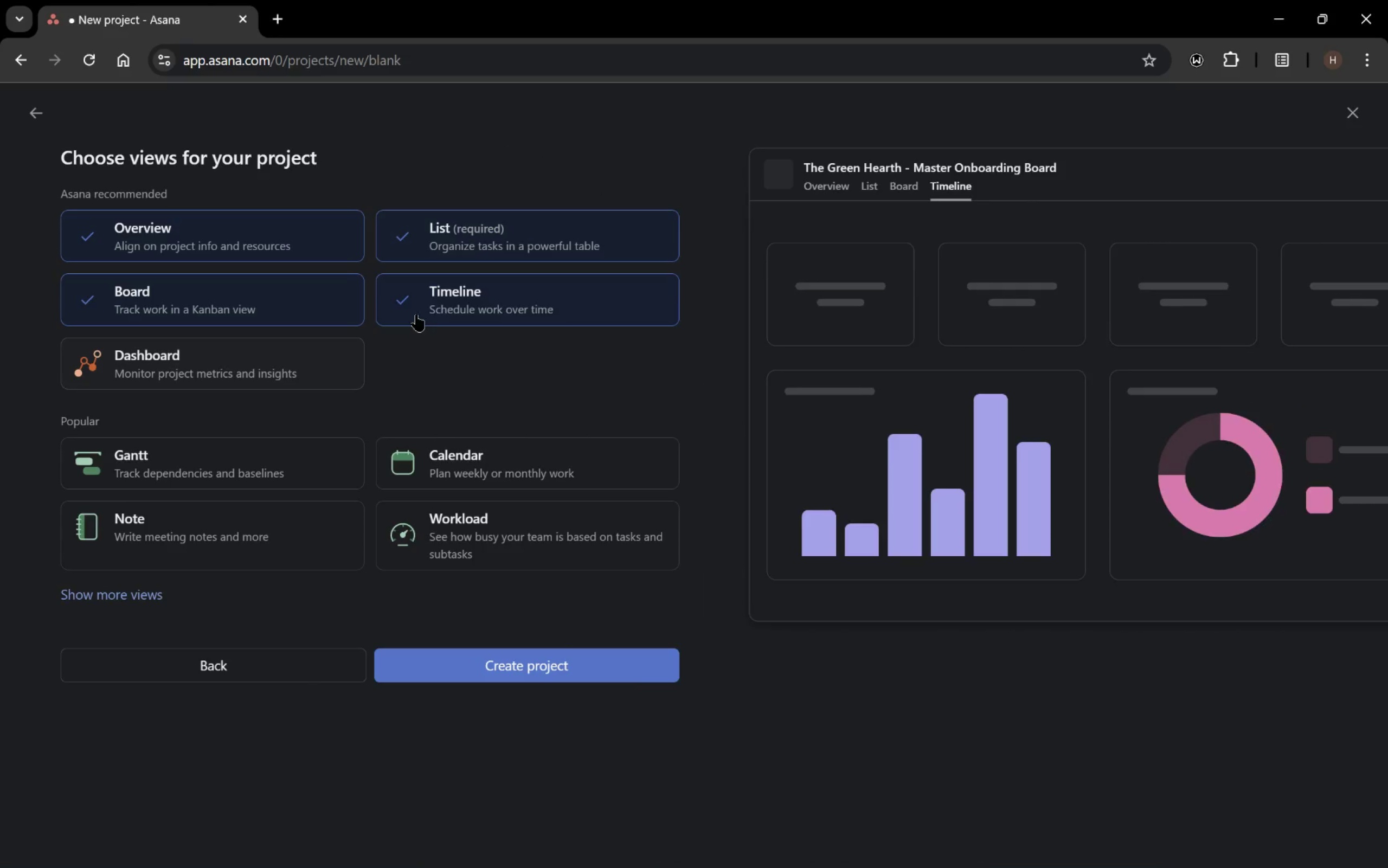 
left_click([439, 305])
 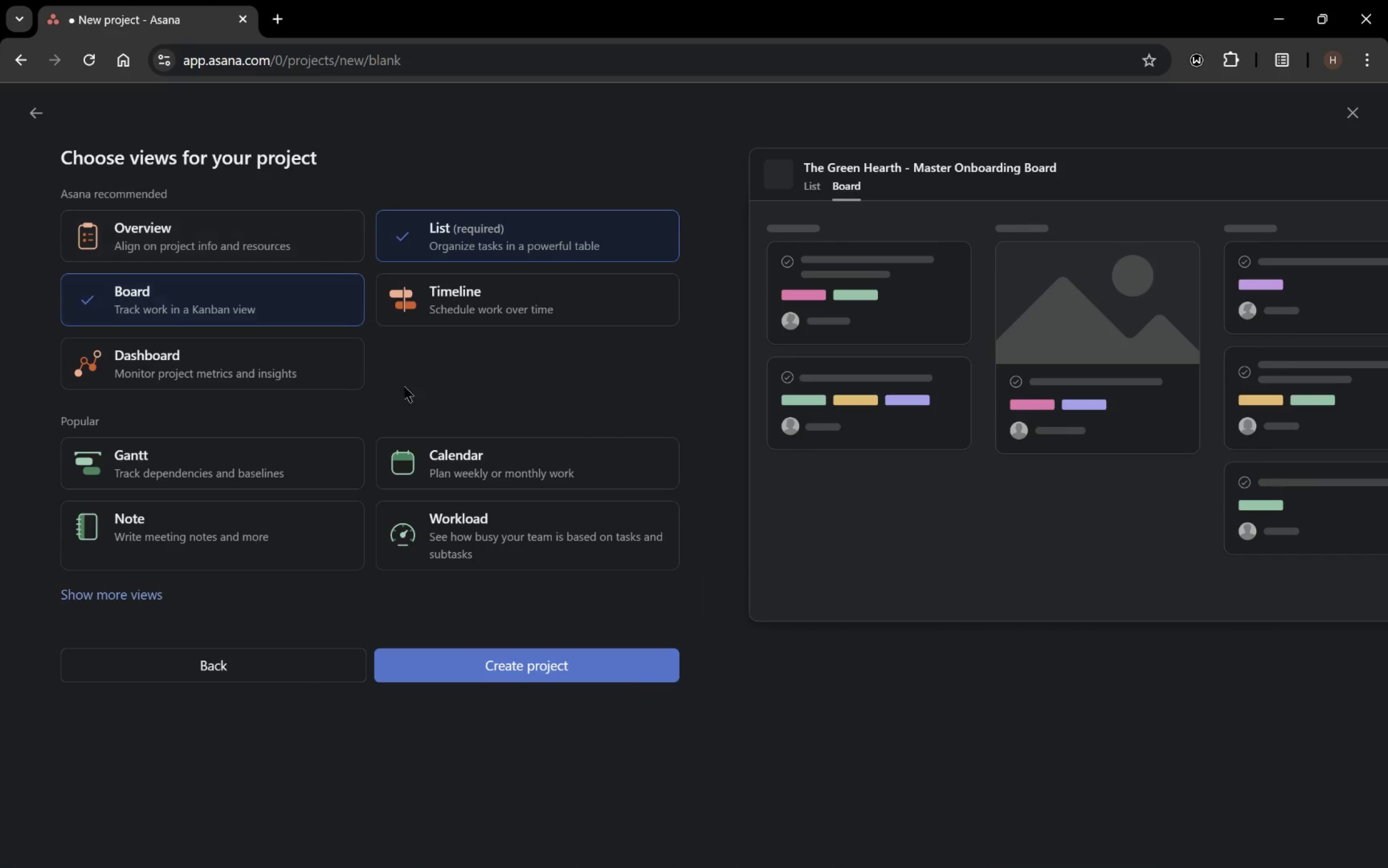 
left_click([449, 361])
 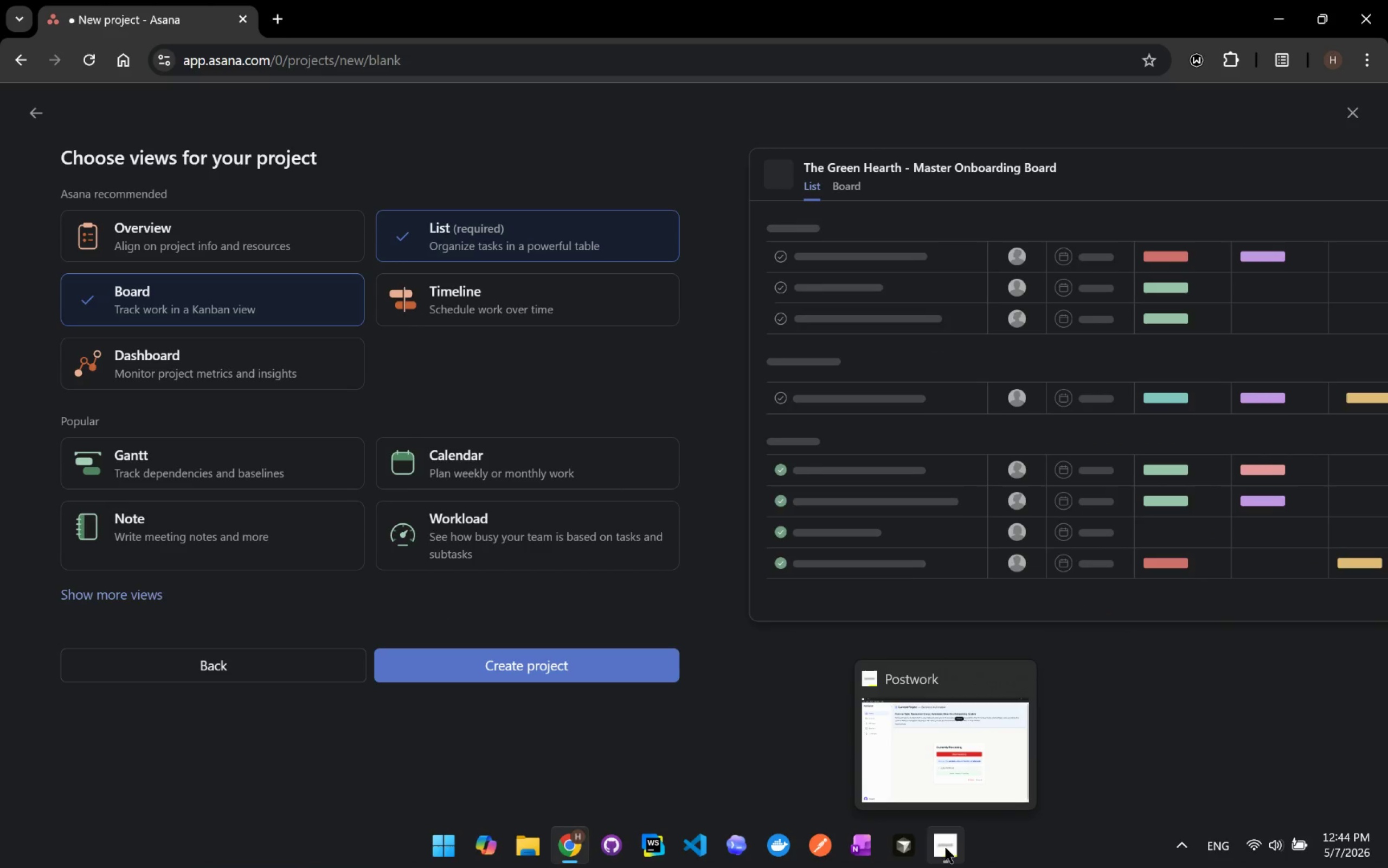 
wait(6.15)
 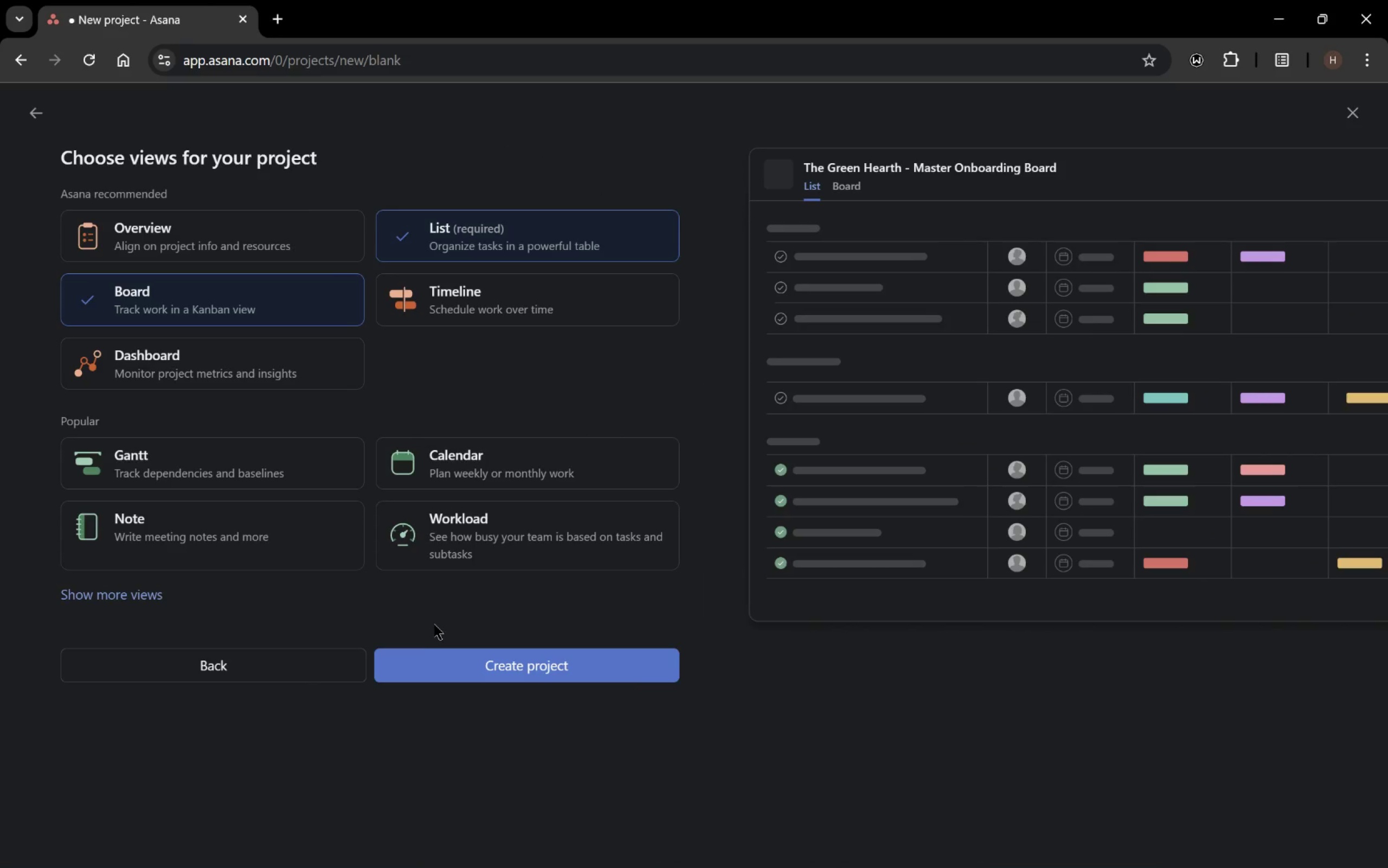 
left_click([946, 847])